 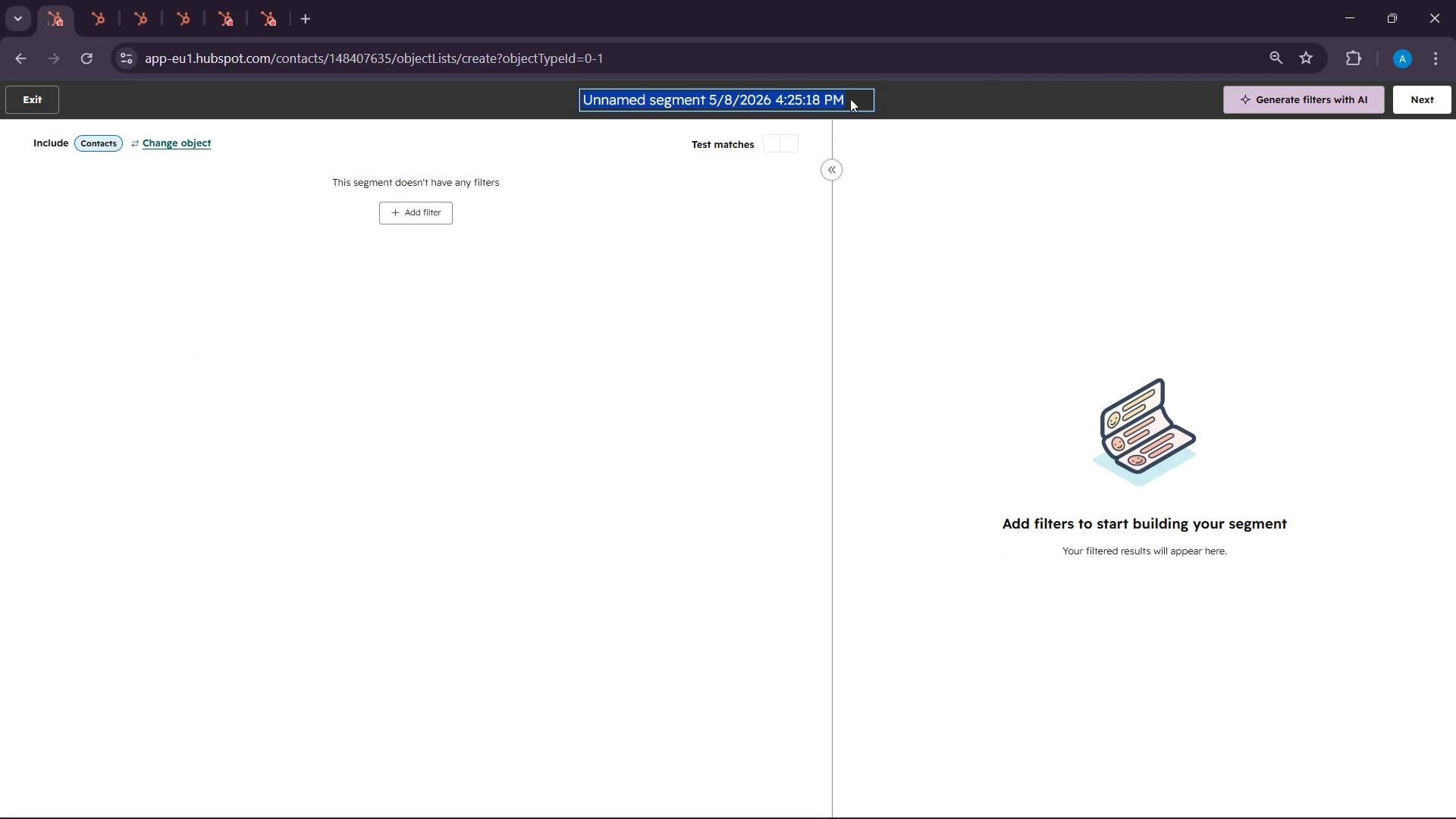 
key(Backspace)
 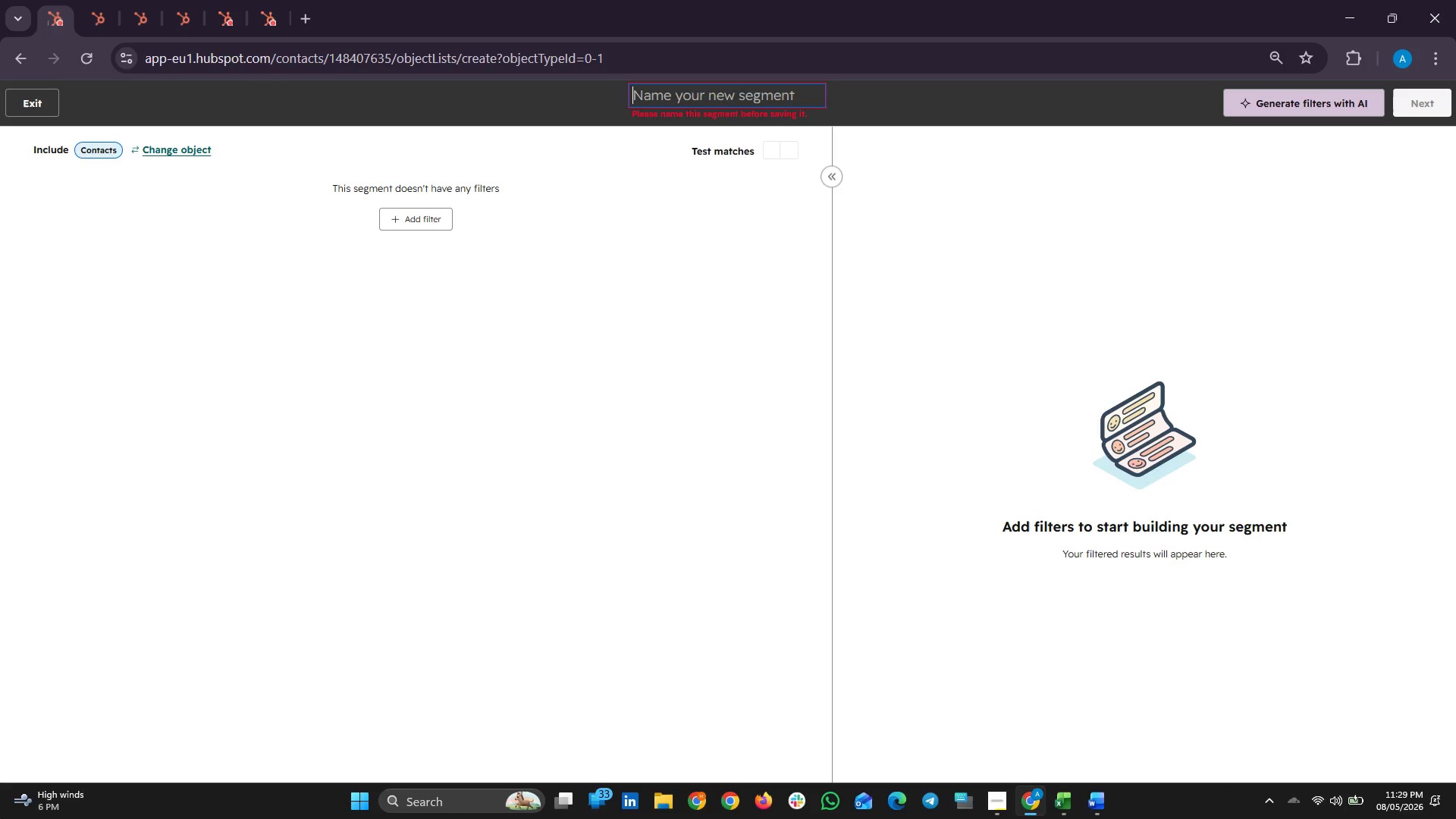 
wait(161.16)
 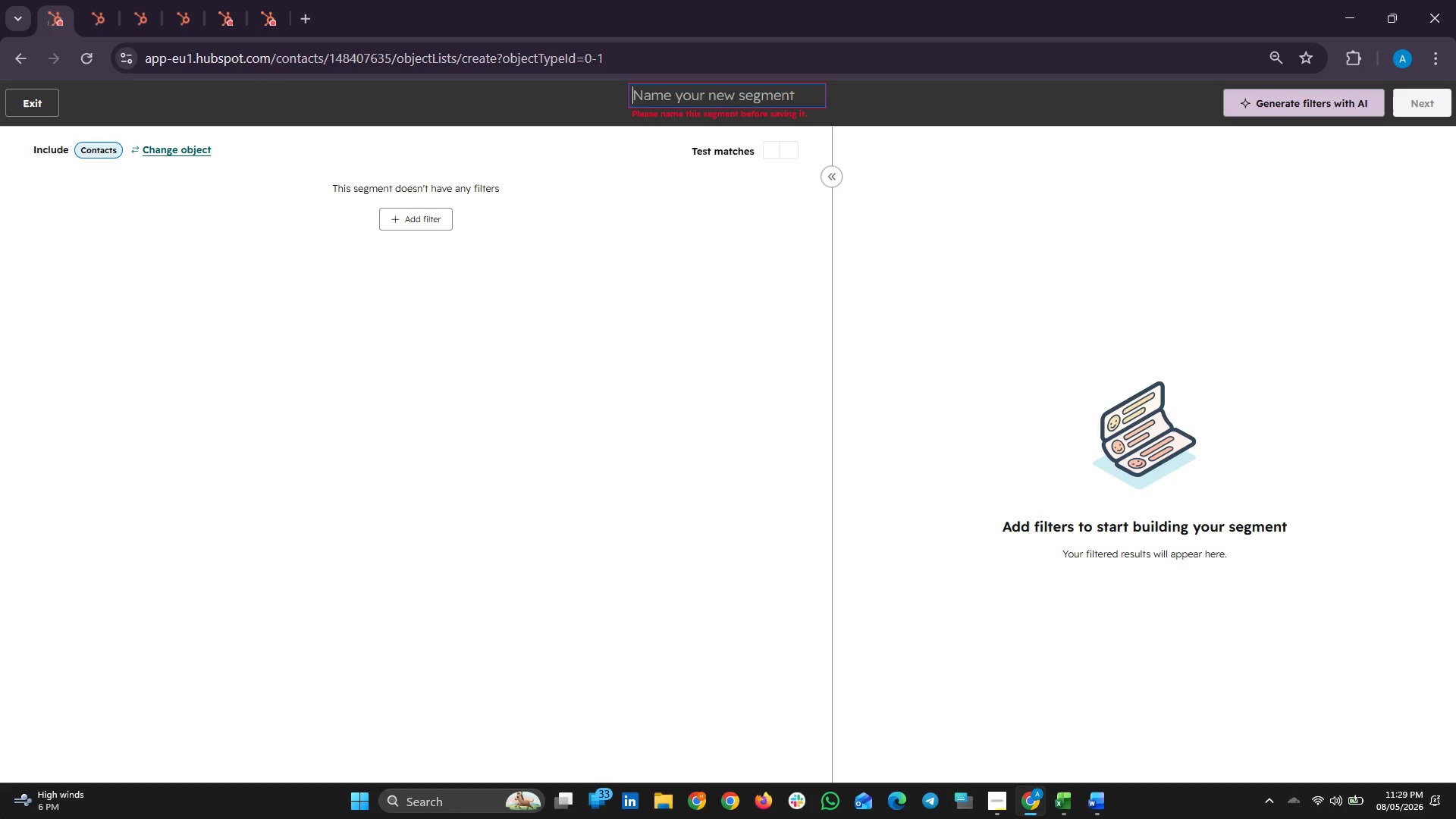 
left_click([435, 214])
 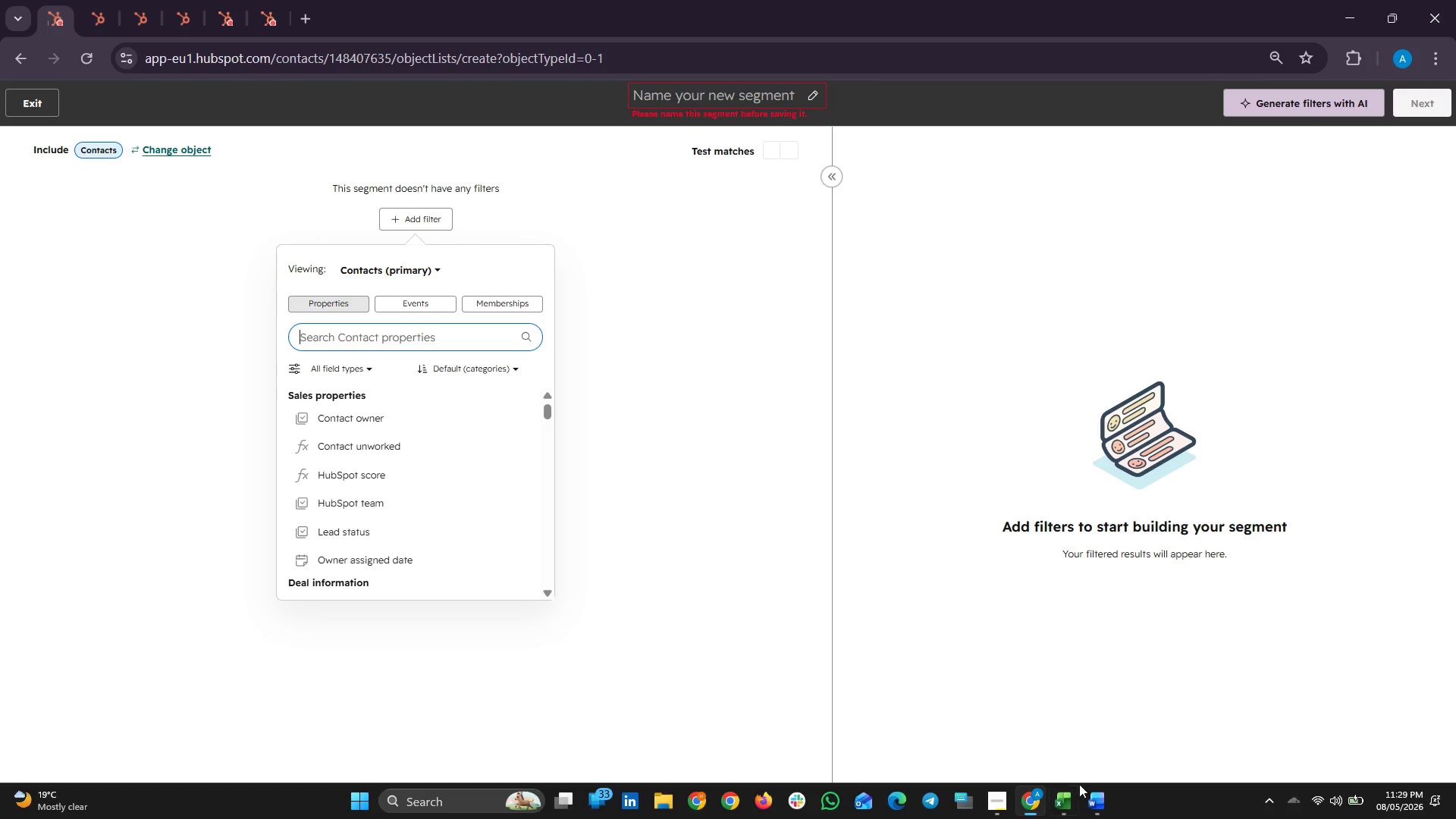 
left_click([1095, 799])
 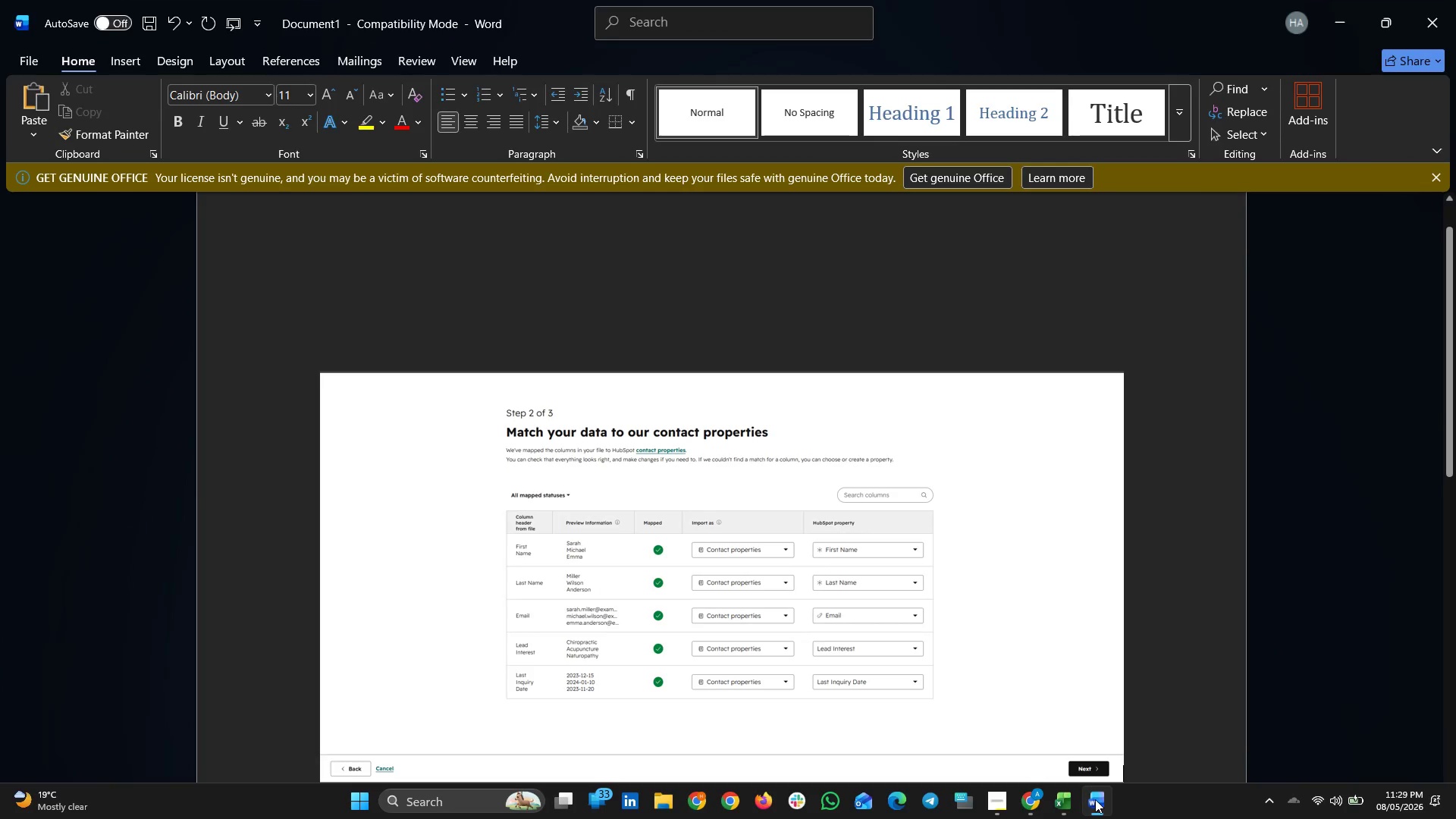 
left_click([1095, 799])
 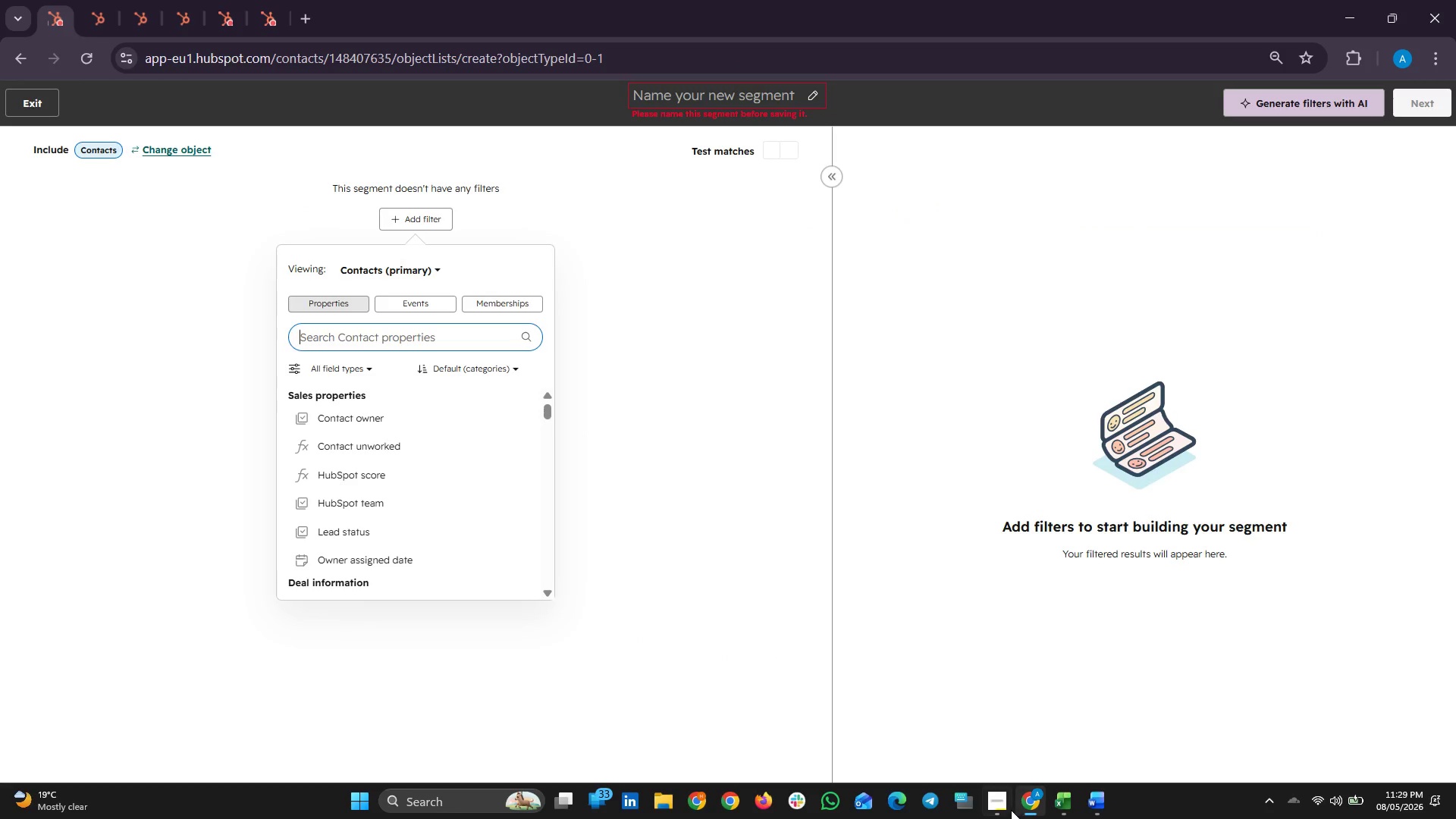 
left_click([1011, 810])